 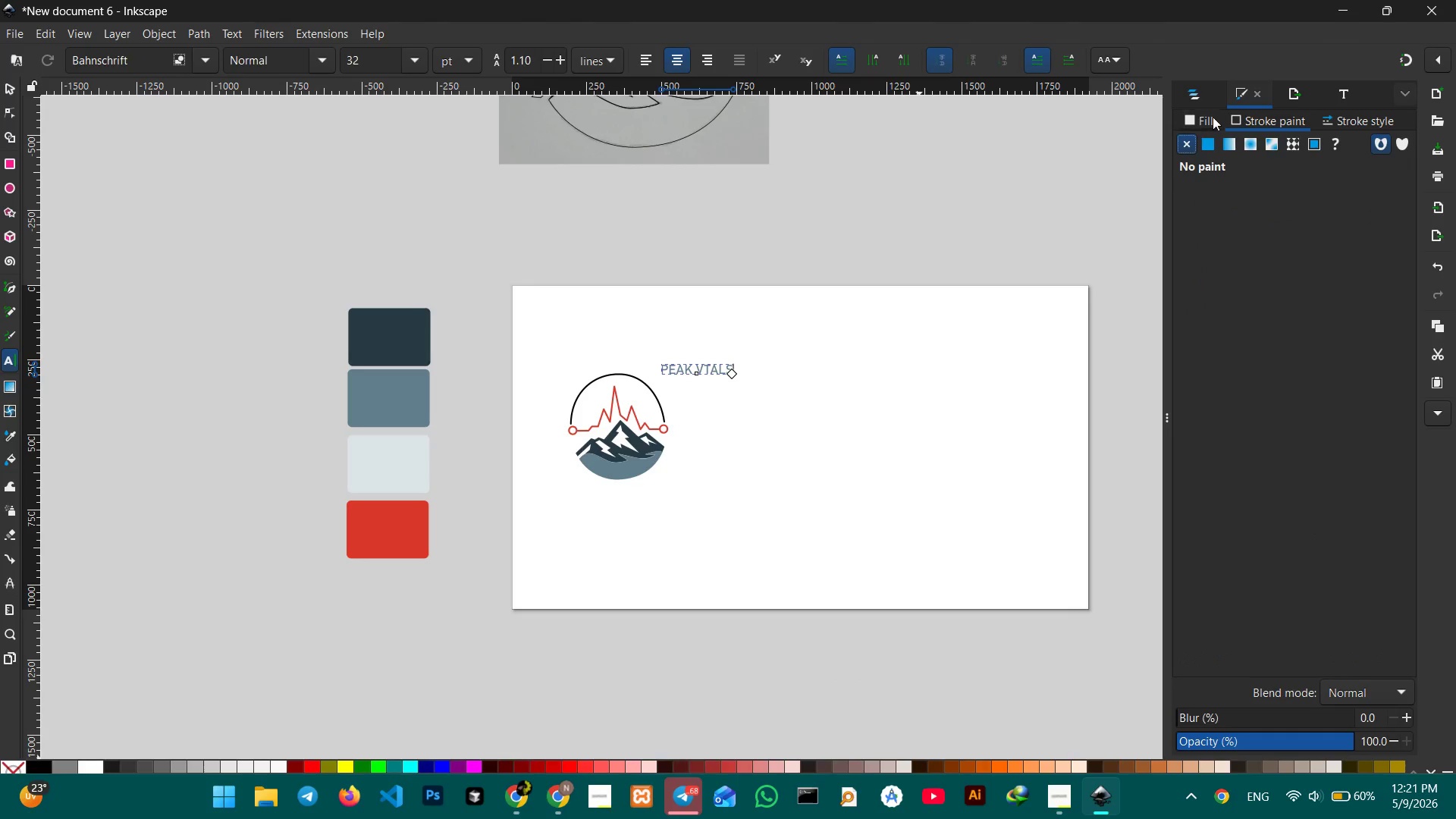 
double_click([1213, 117])
 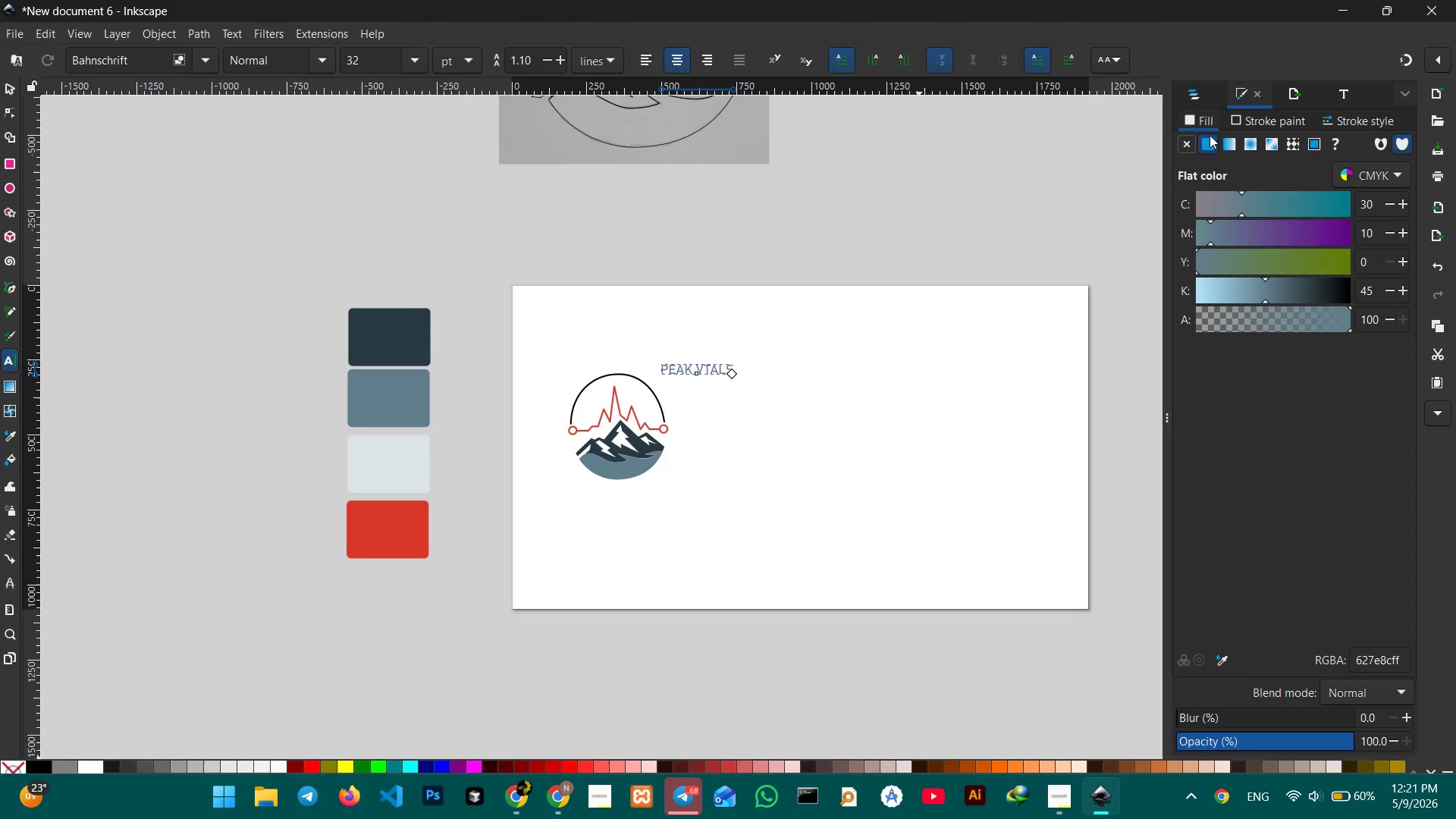 
triple_click([1210, 135])
 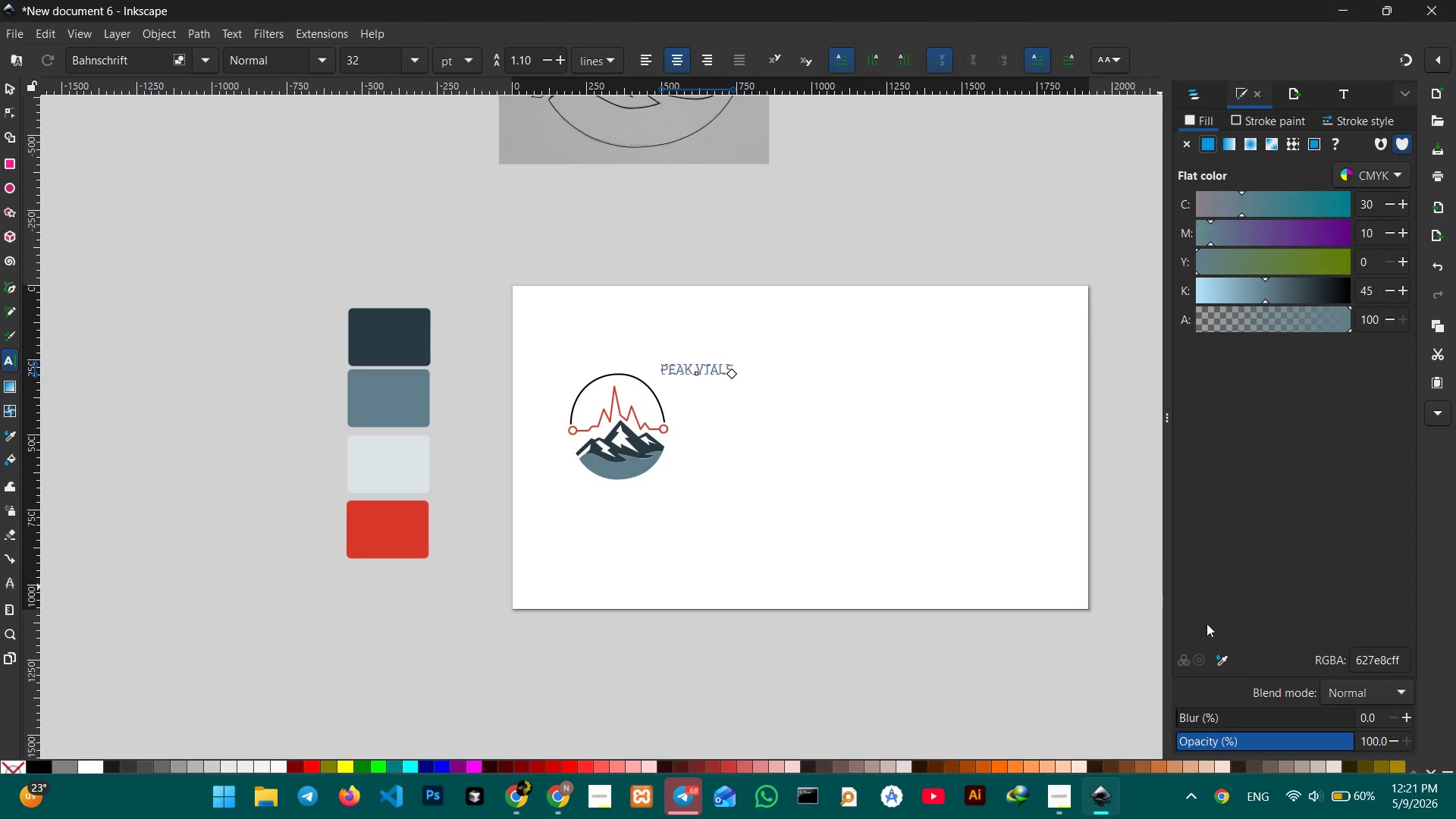 
left_click([1229, 663])
 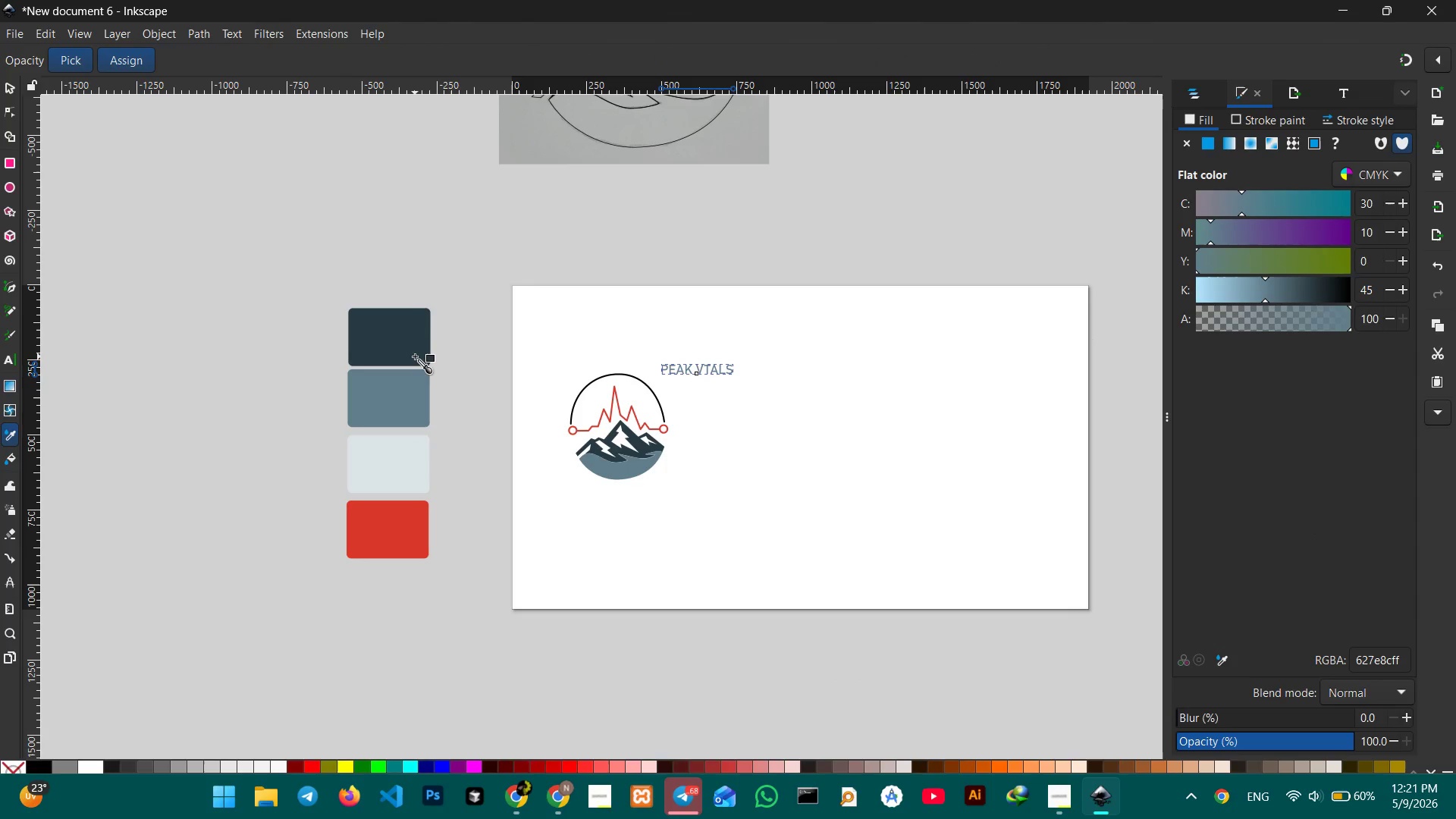 
left_click([415, 356])
 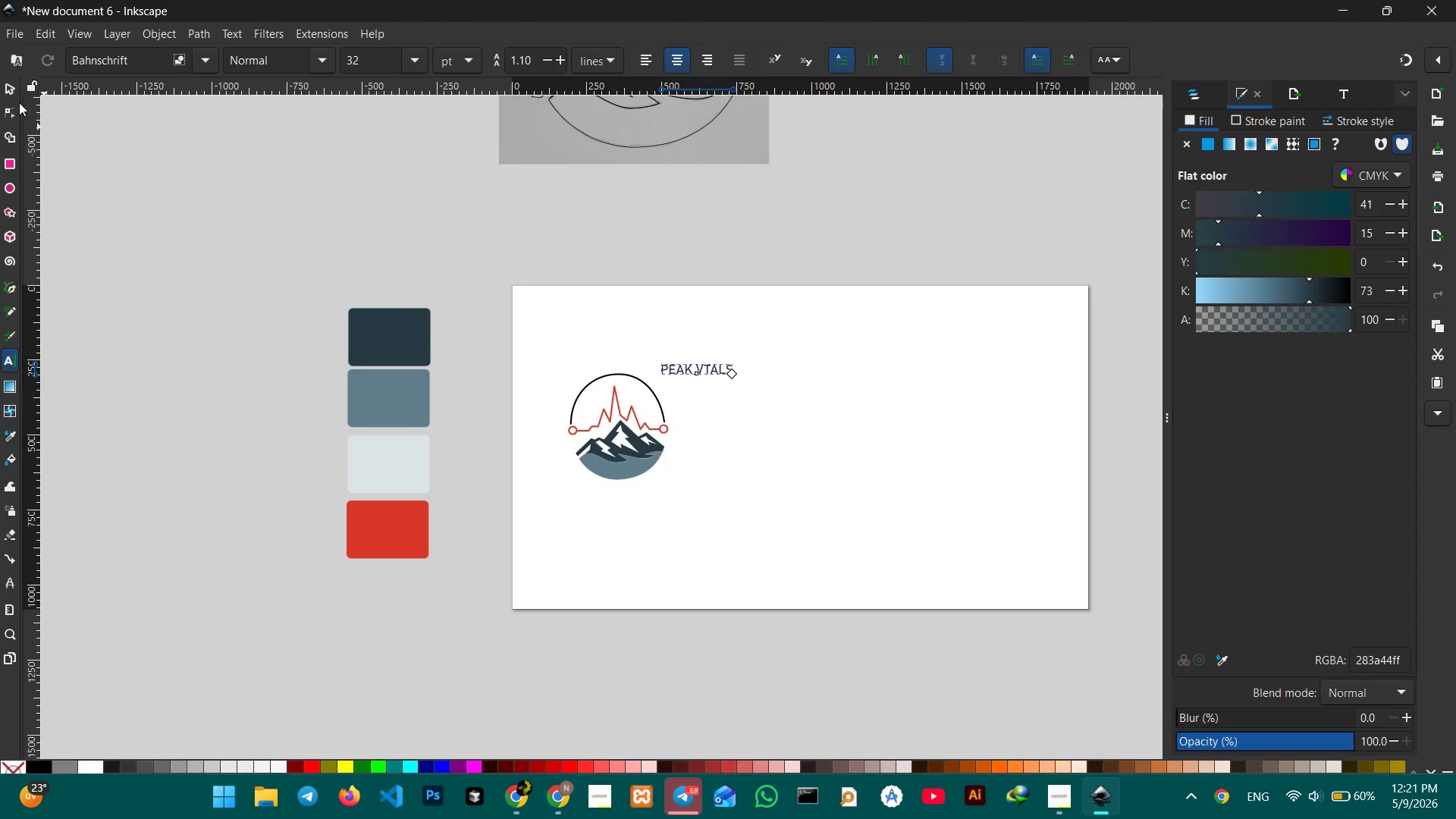 
left_click([9, 86])
 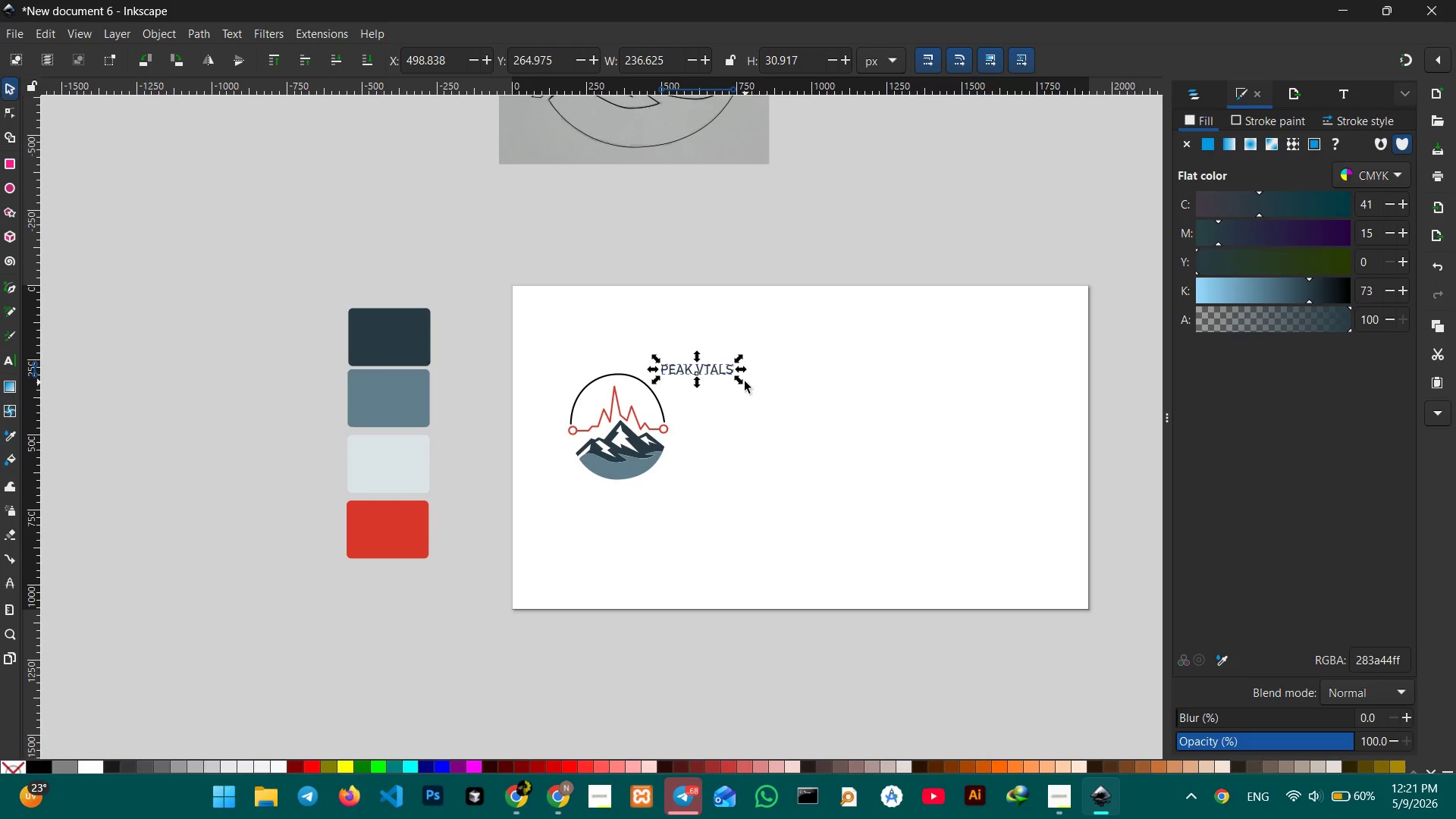 
hold_key(key=ControlLeft, duration=1.27)
left_click_drag(start_coordinate=[742, 380], to_coordinate=[887, 479])
 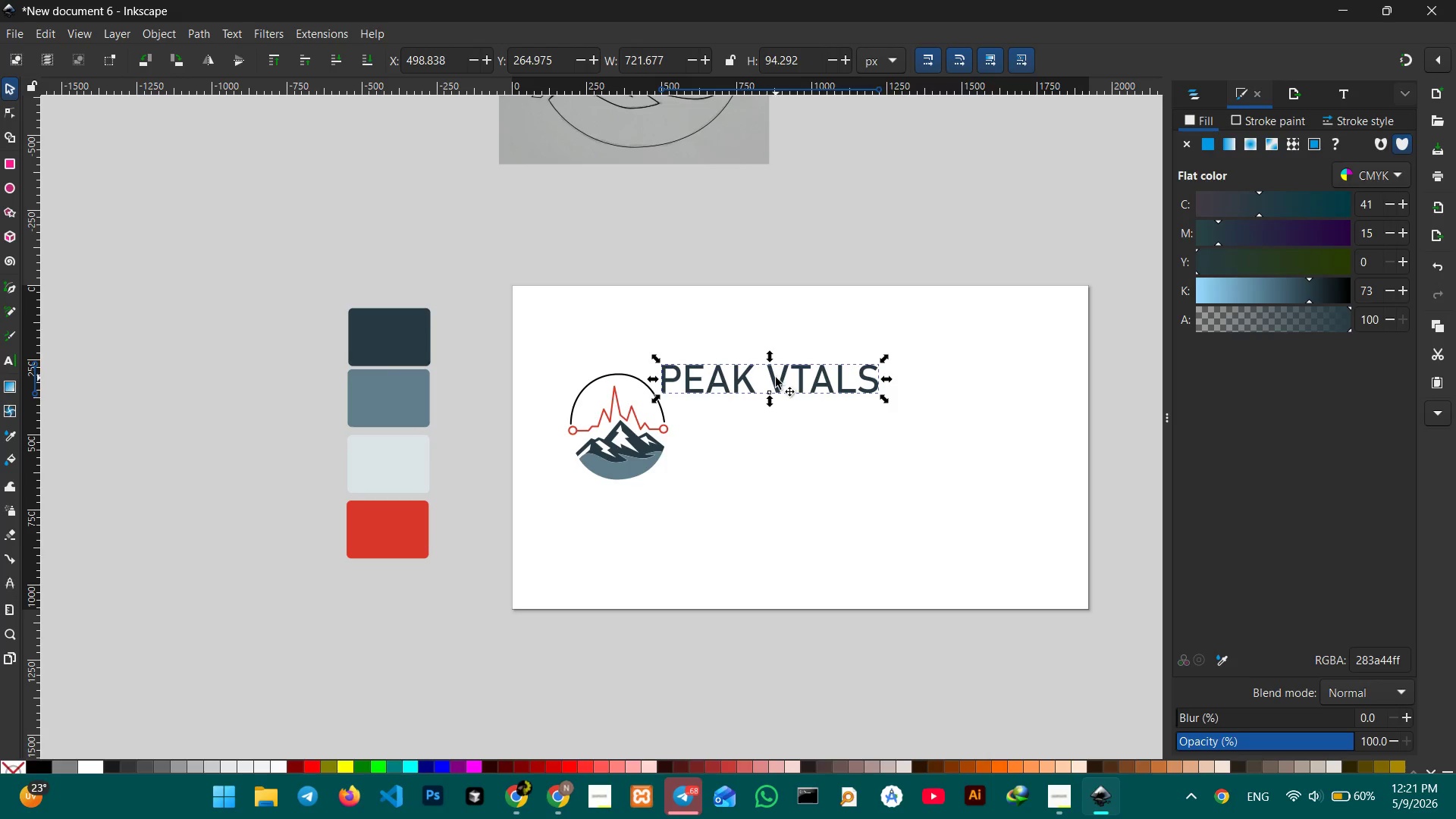 
left_click_drag(start_coordinate=[777, 379], to_coordinate=[810, 428])
 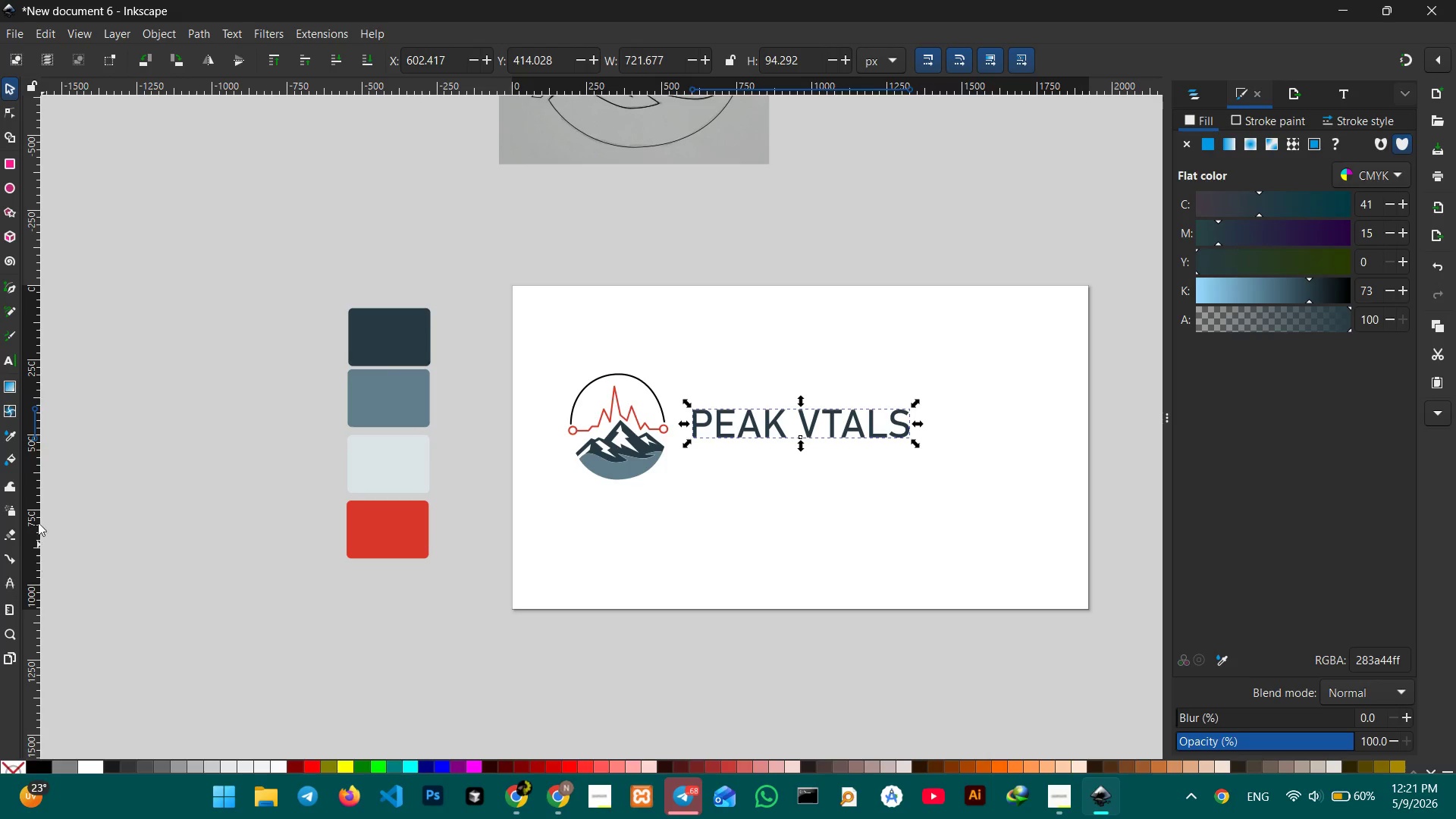 
left_click([6, 363])
 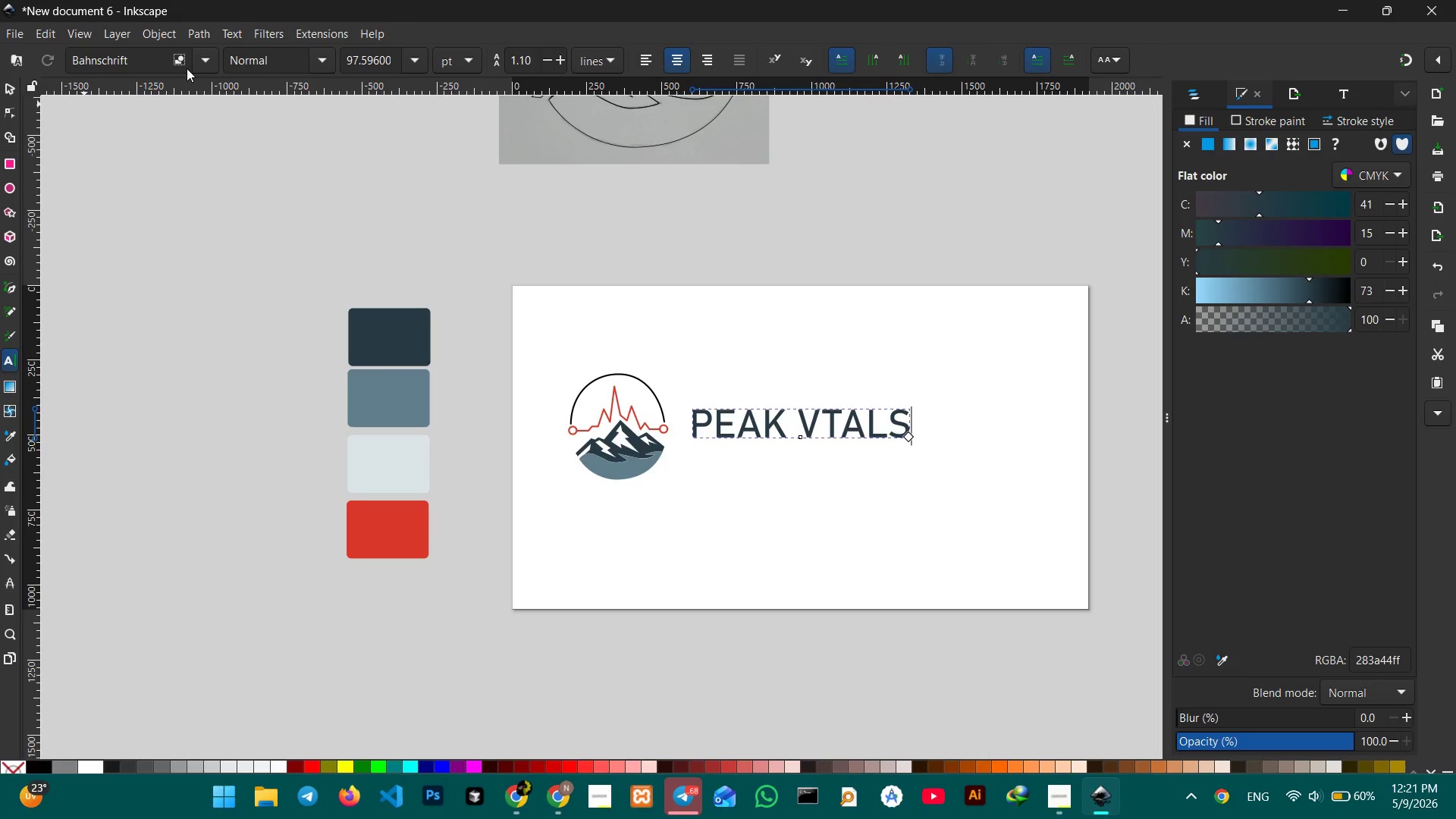 
left_click([203, 61])
 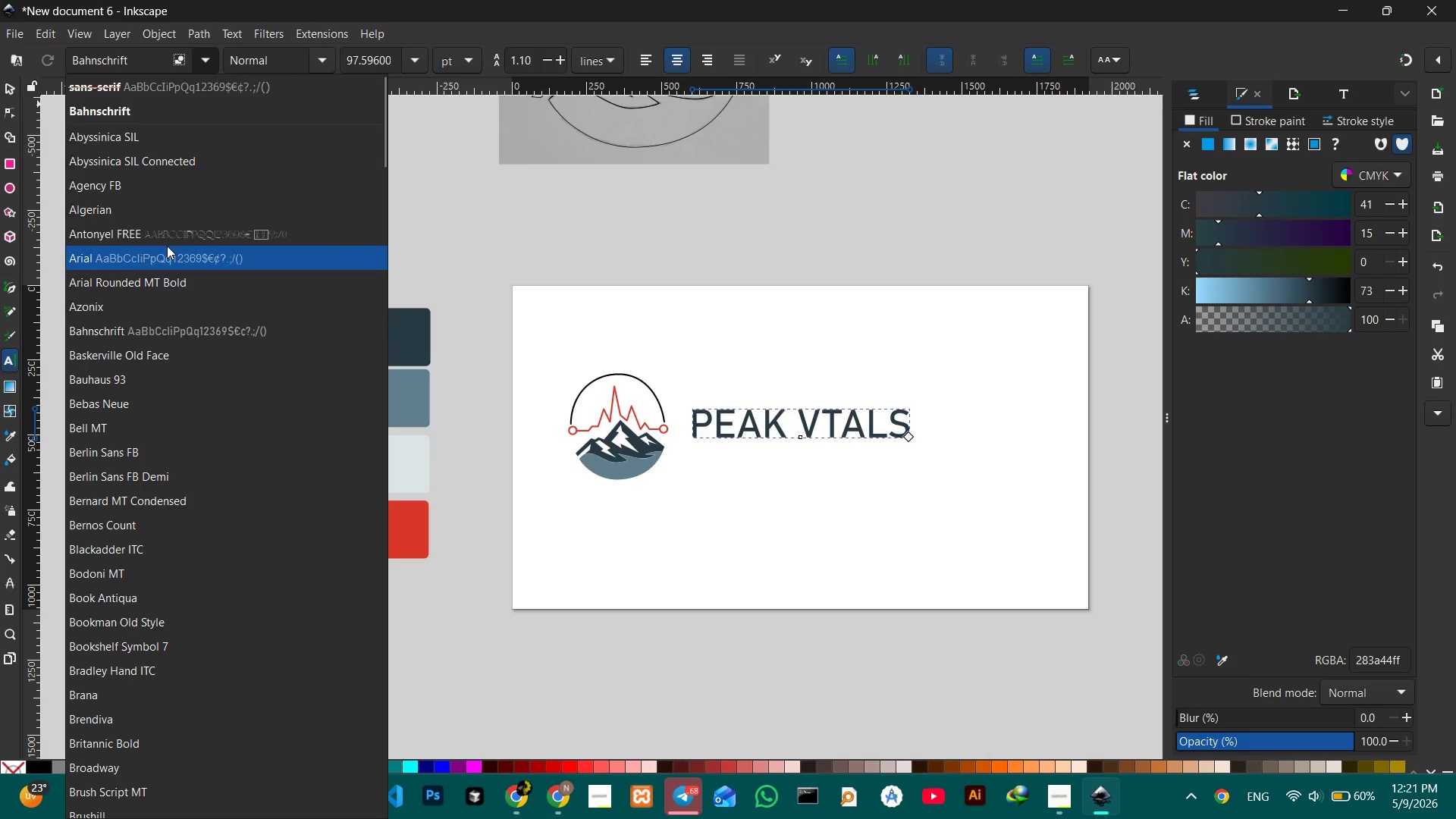 
scroll: coordinate [167, 246], scroll_direction: down, amount: 2.0
 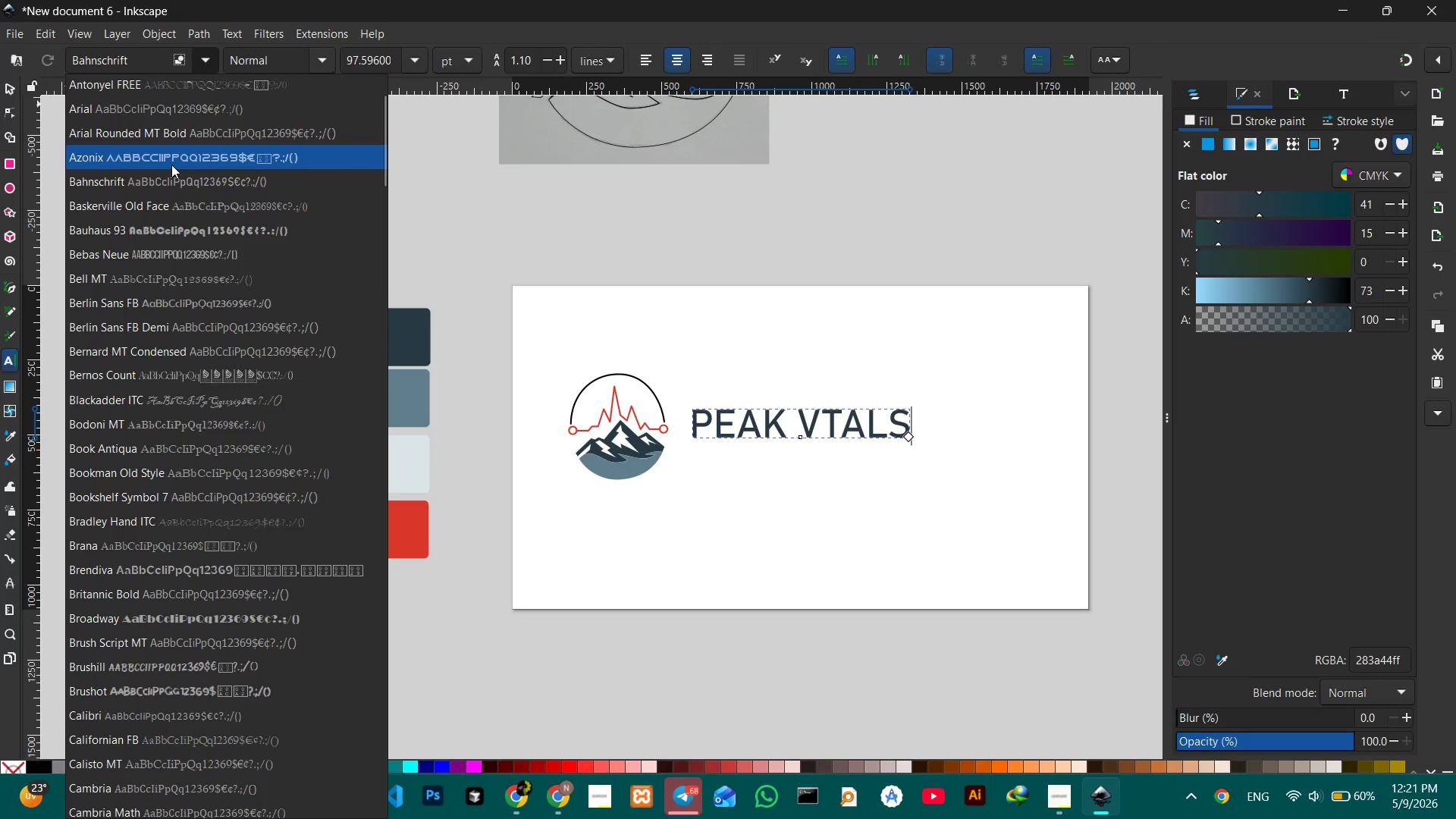 
left_click([171, 165])
 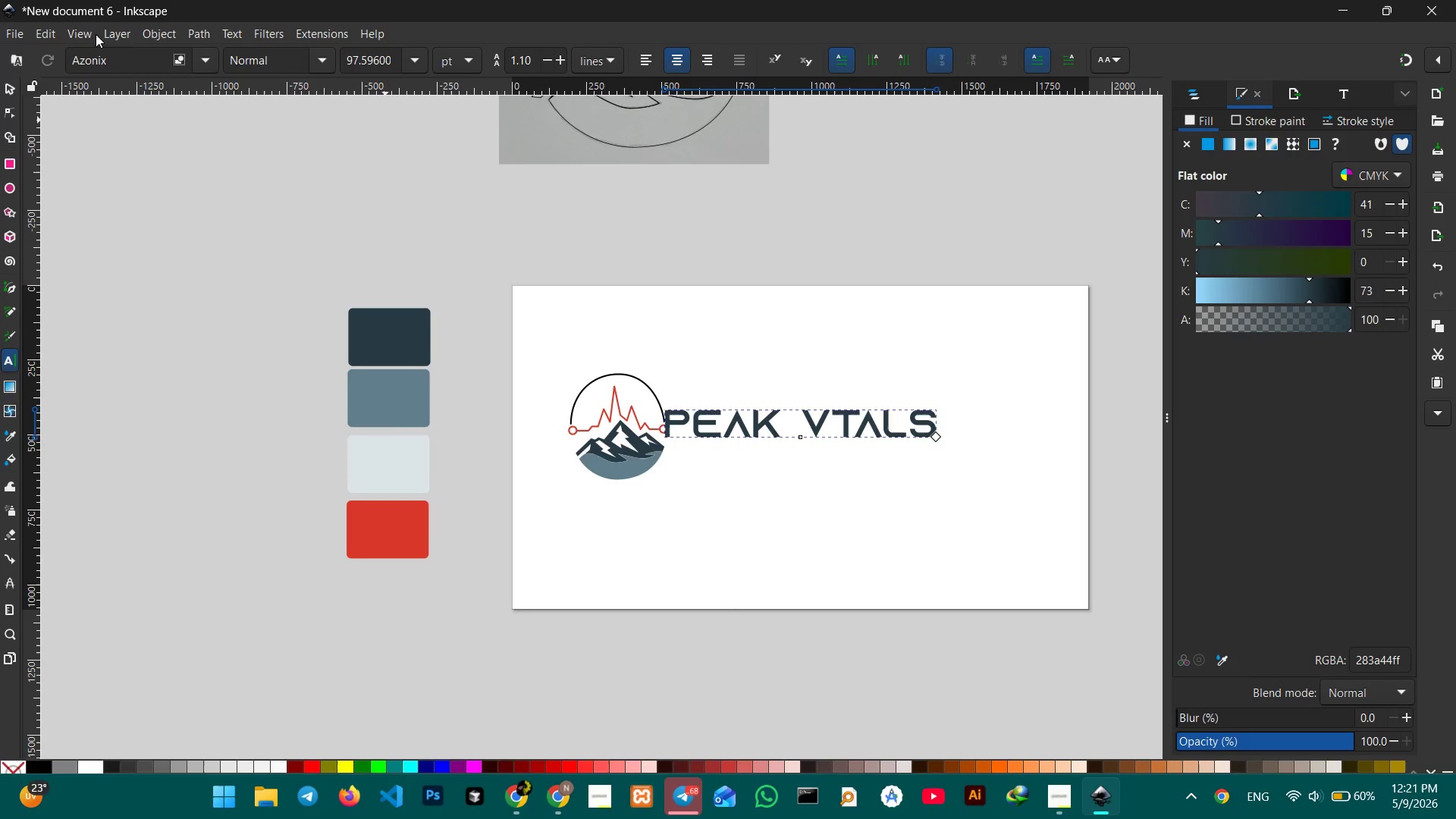 
left_click([2, 88])
 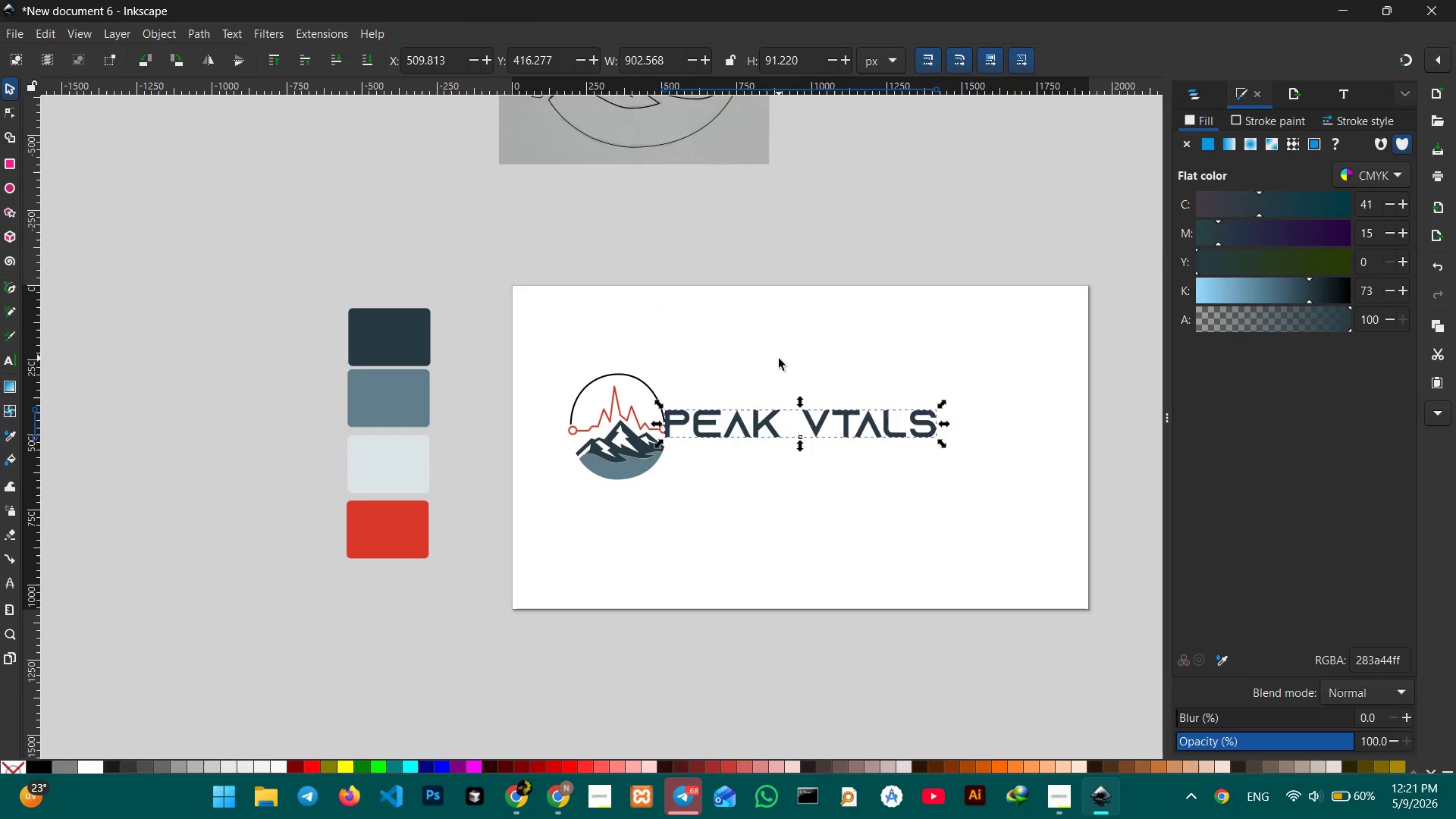 
hold_key(key=ControlLeft, duration=0.33)
scroll: coordinate [780, 364], scroll_direction: up, amount: 1.0
 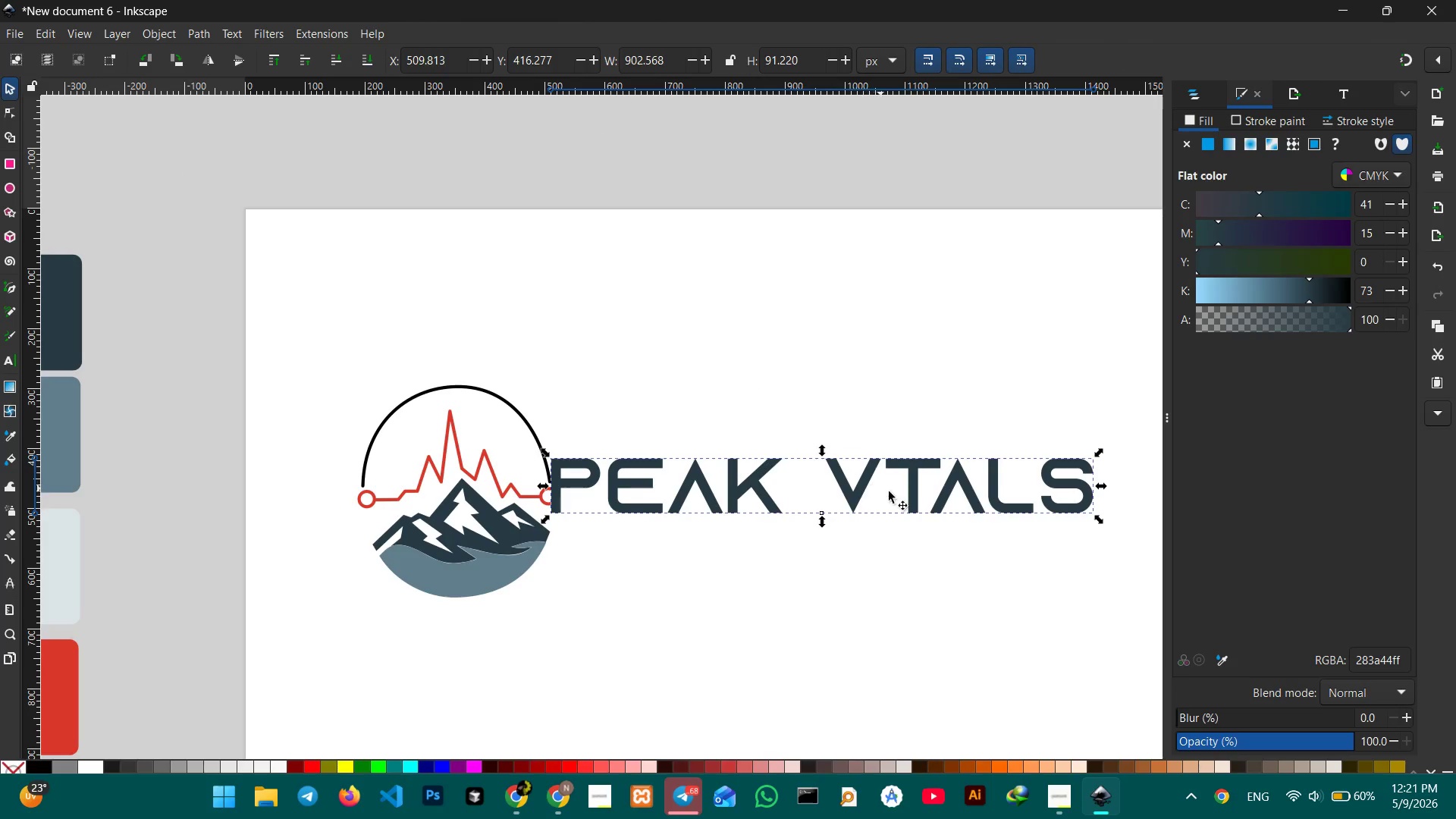 
hold_key(key=Space, duration=0.84)
 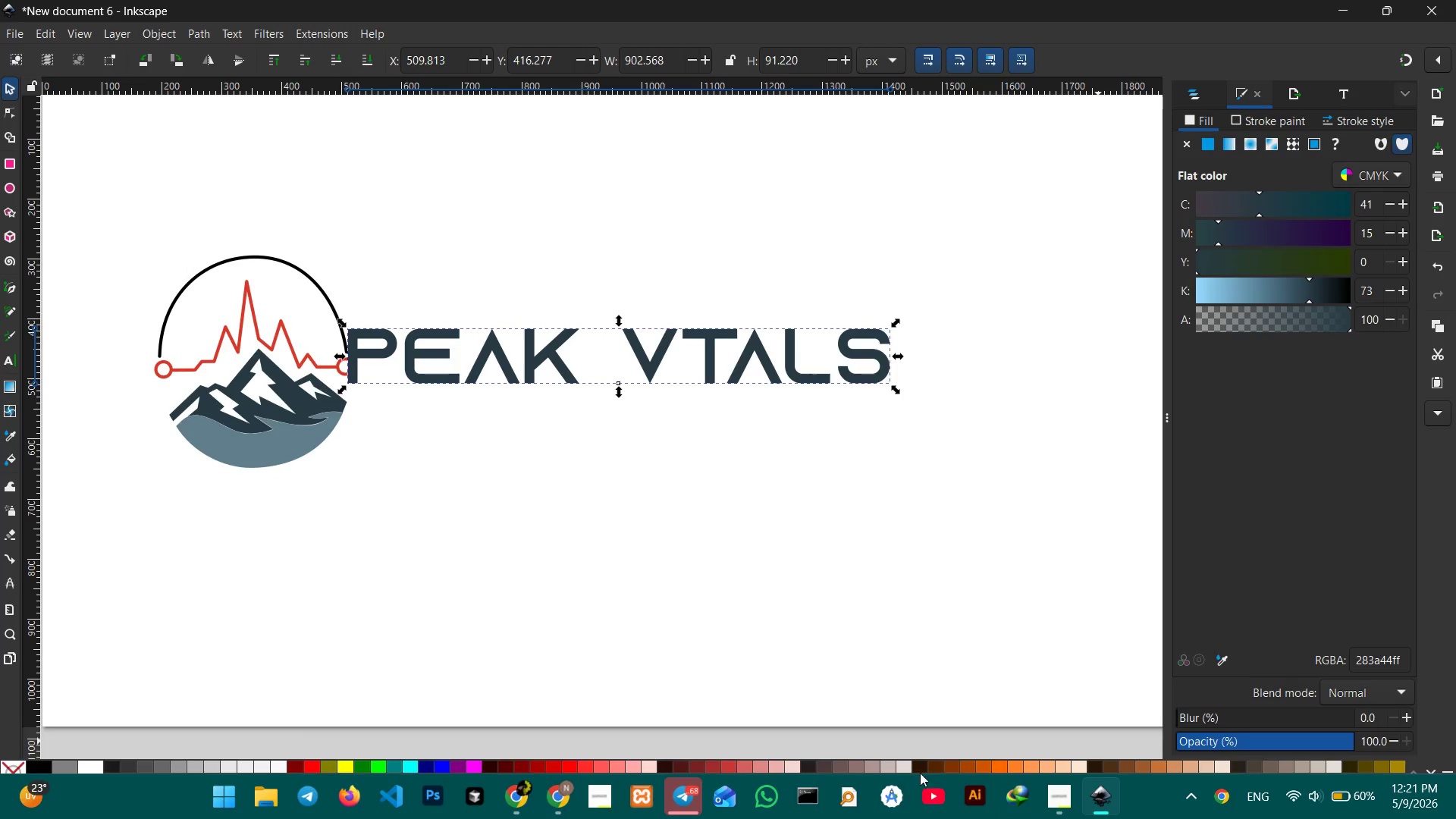 
left_click_drag(start_coordinate=[910, 505], to_coordinate=[695, 365])
 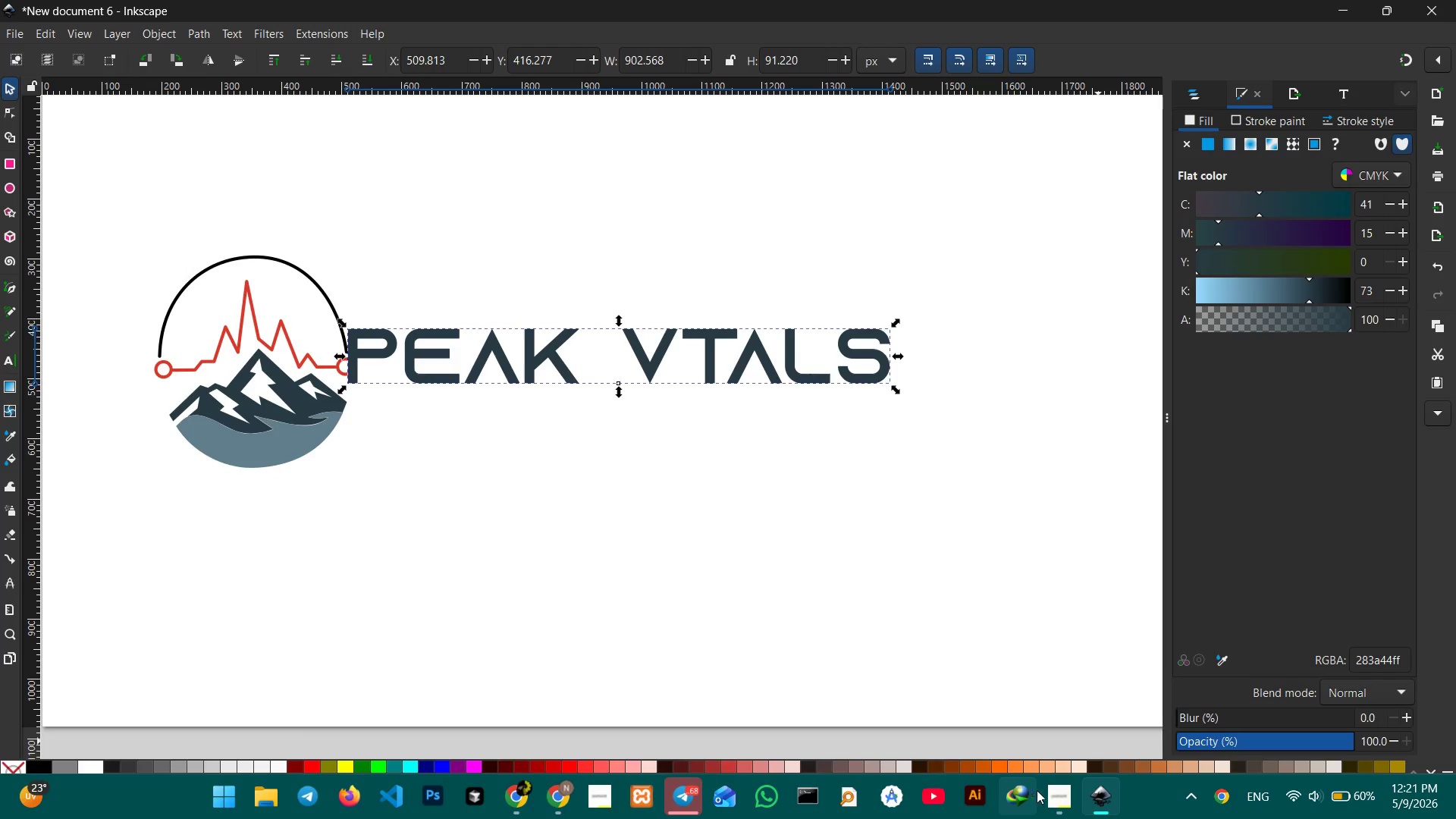 
left_click([1046, 789])